 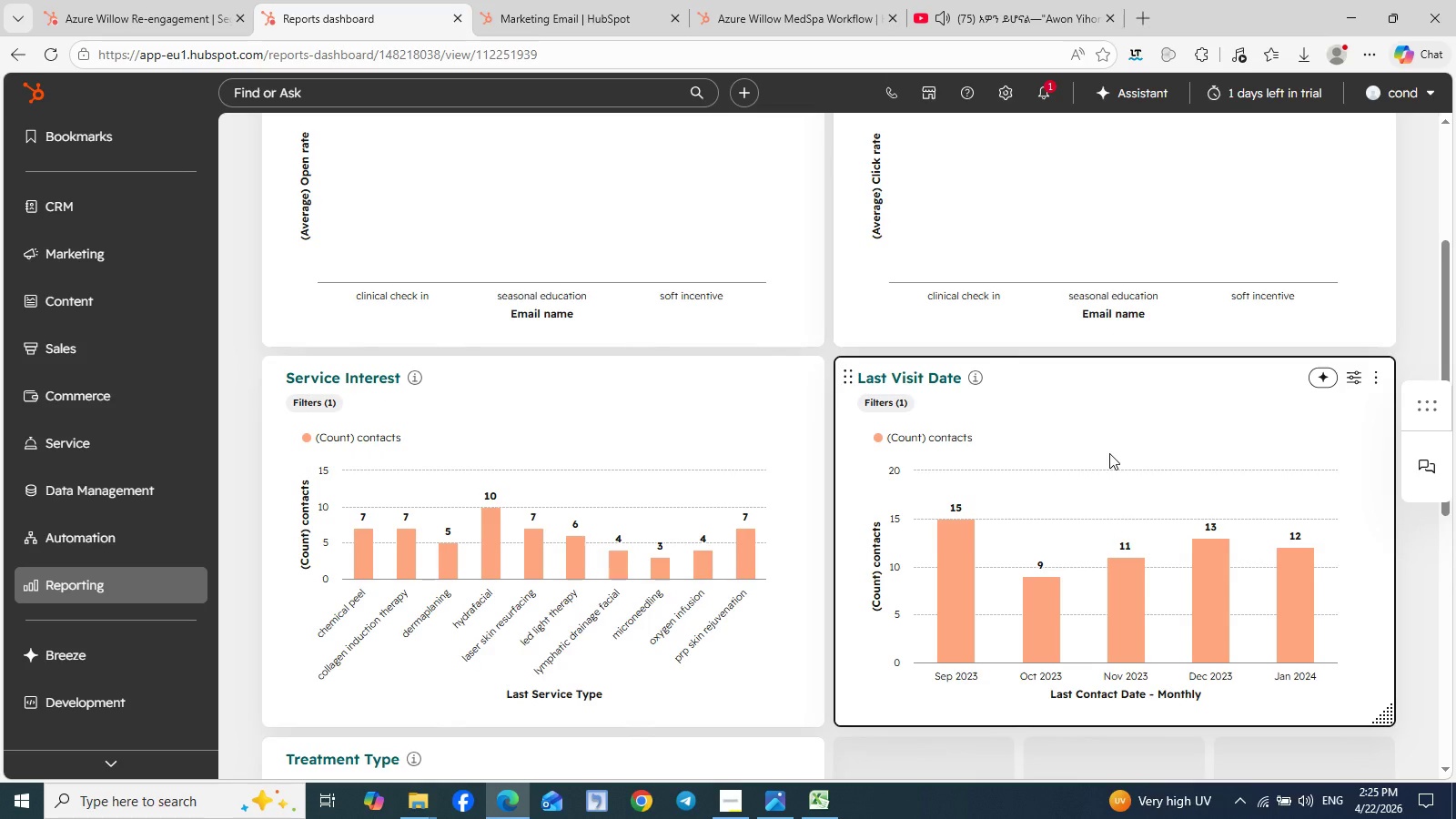 
scroll: coordinate [1109, 453], scroll_direction: down, amount: 5.0
 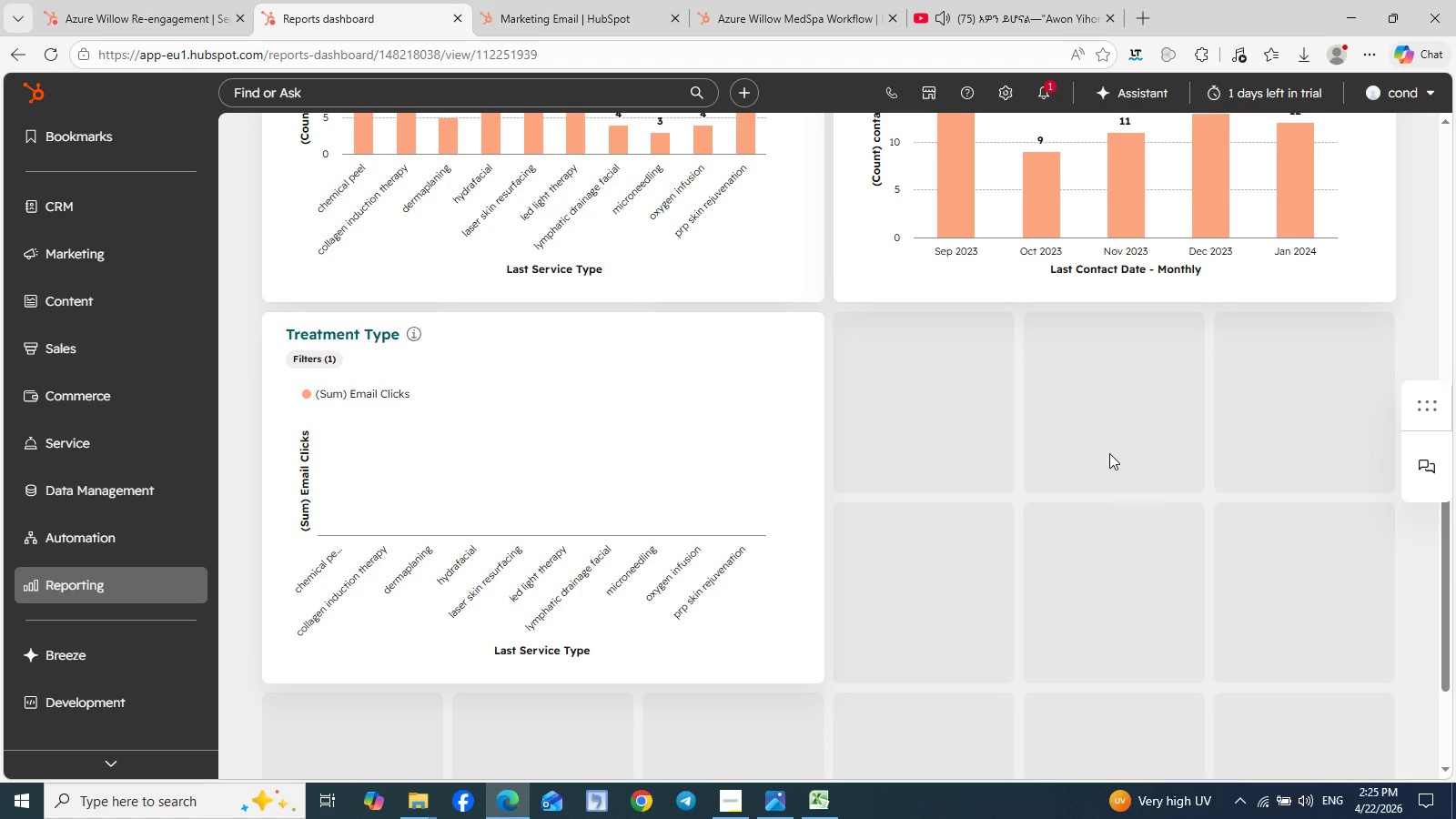 
wait(5.01)
 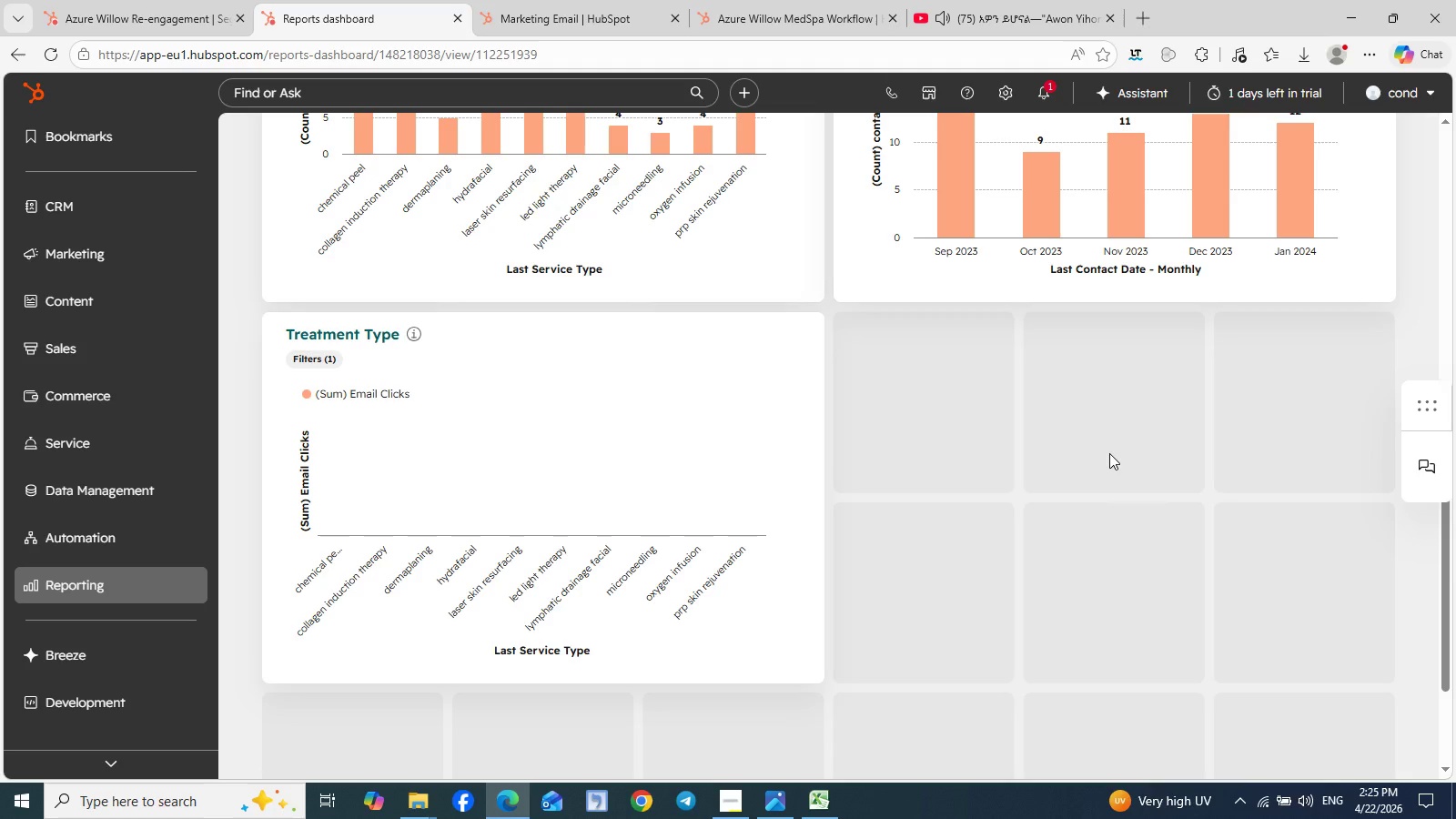 
scroll: coordinate [1109, 453], scroll_direction: up, amount: 1.0
 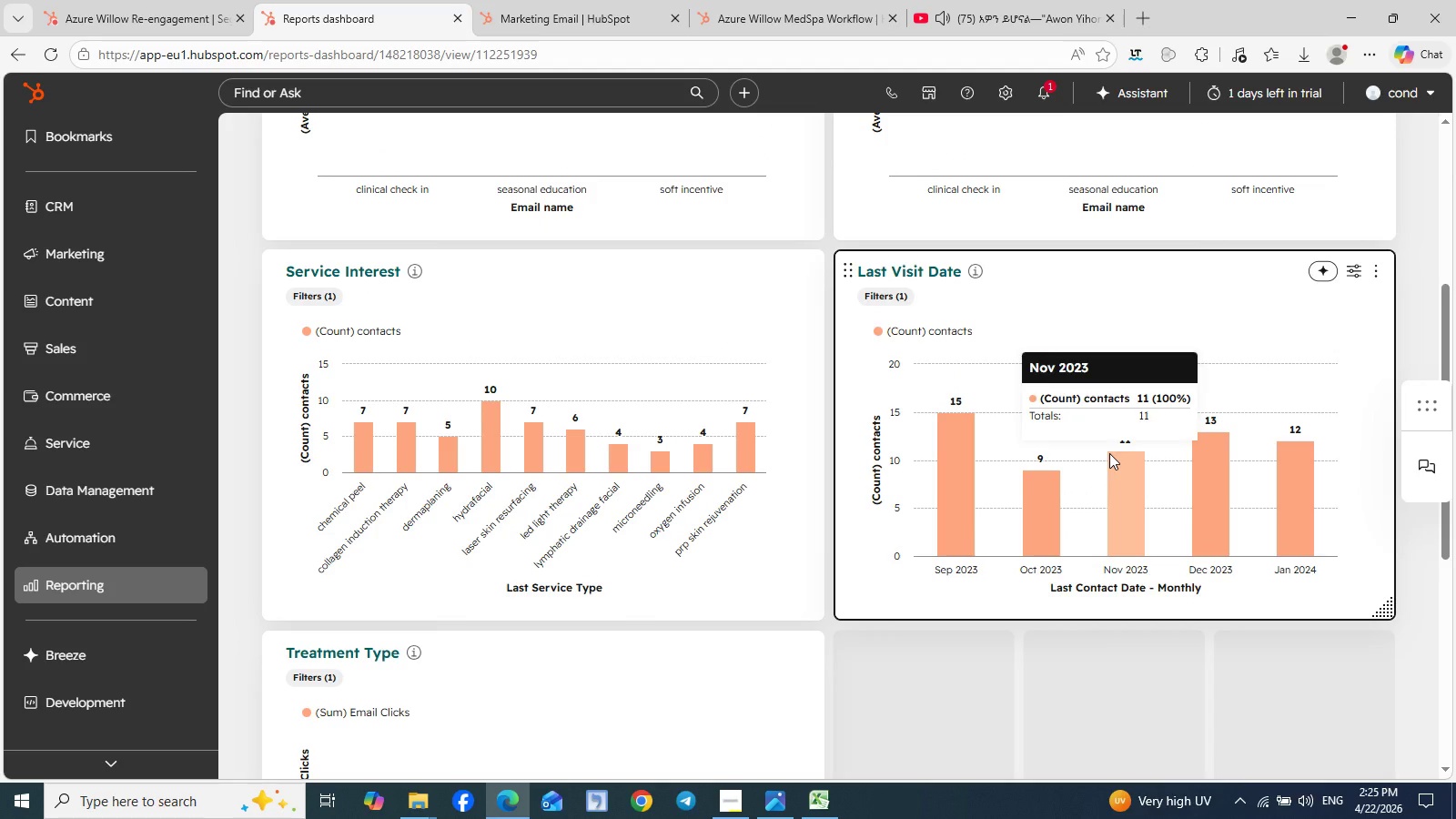 
wait(5.02)
 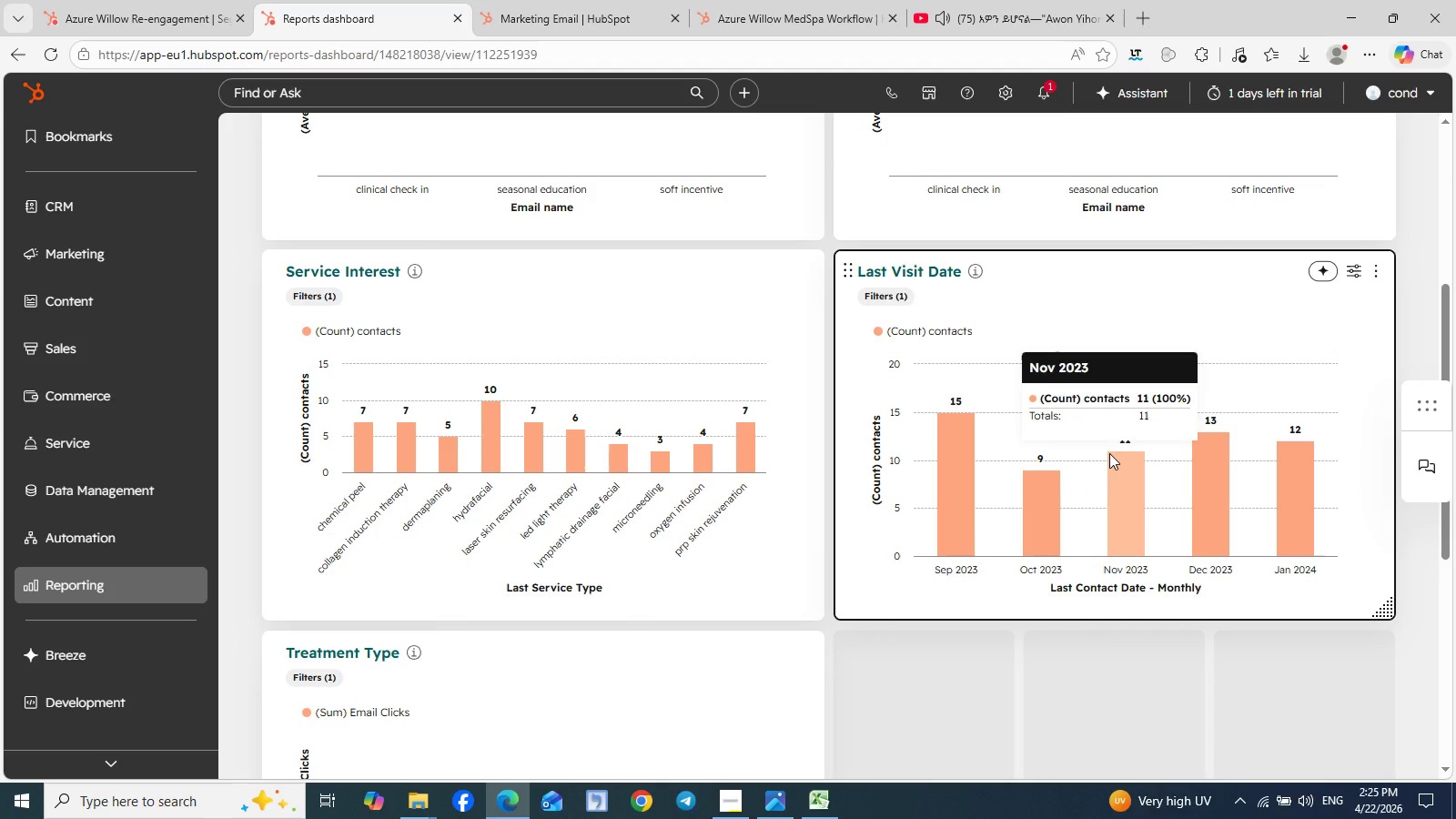 
scroll: coordinate [800, 382], scroll_direction: up, amount: 3.0
 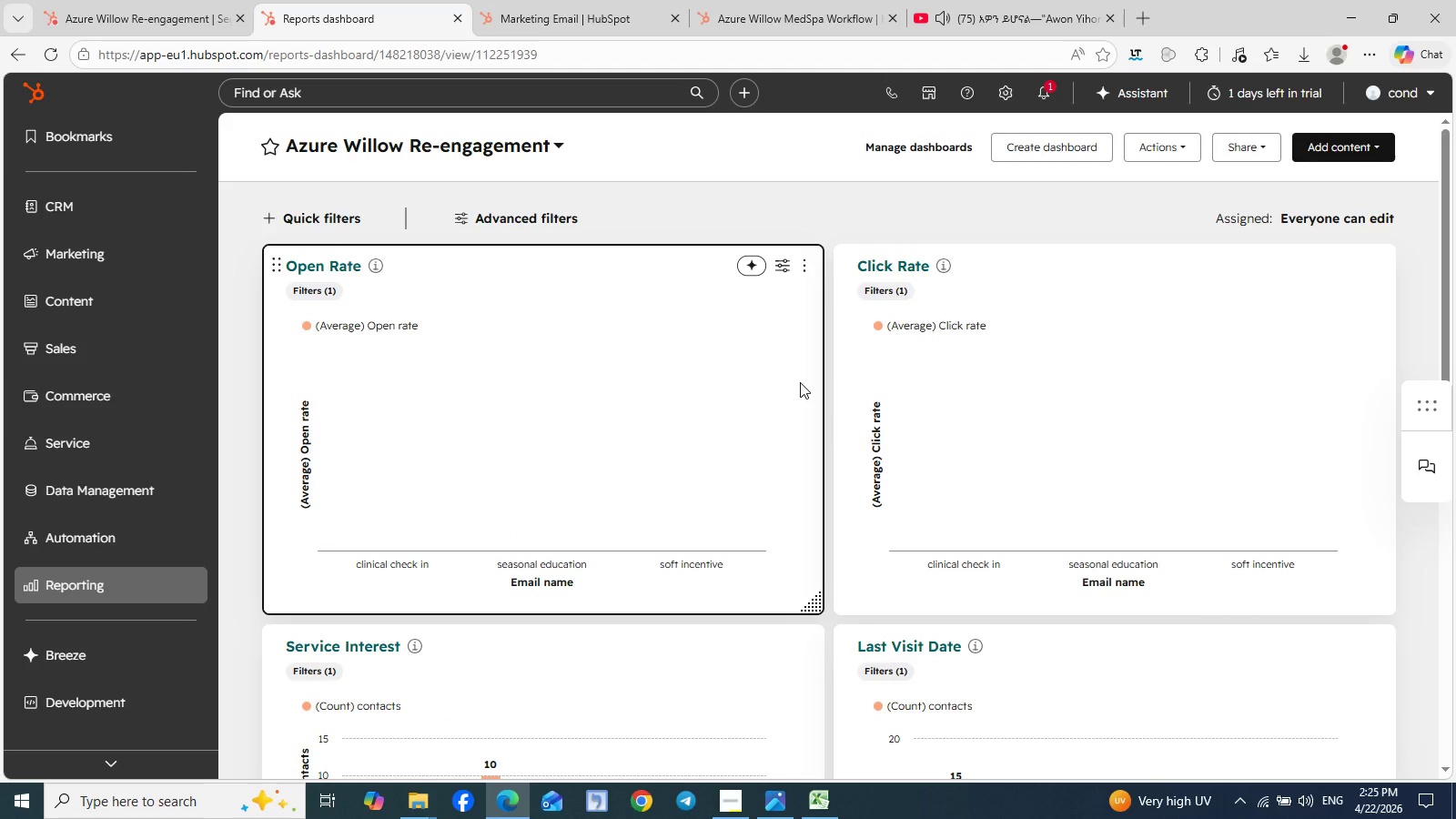 
scroll: coordinate [800, 382], scroll_direction: down, amount: 4.0
 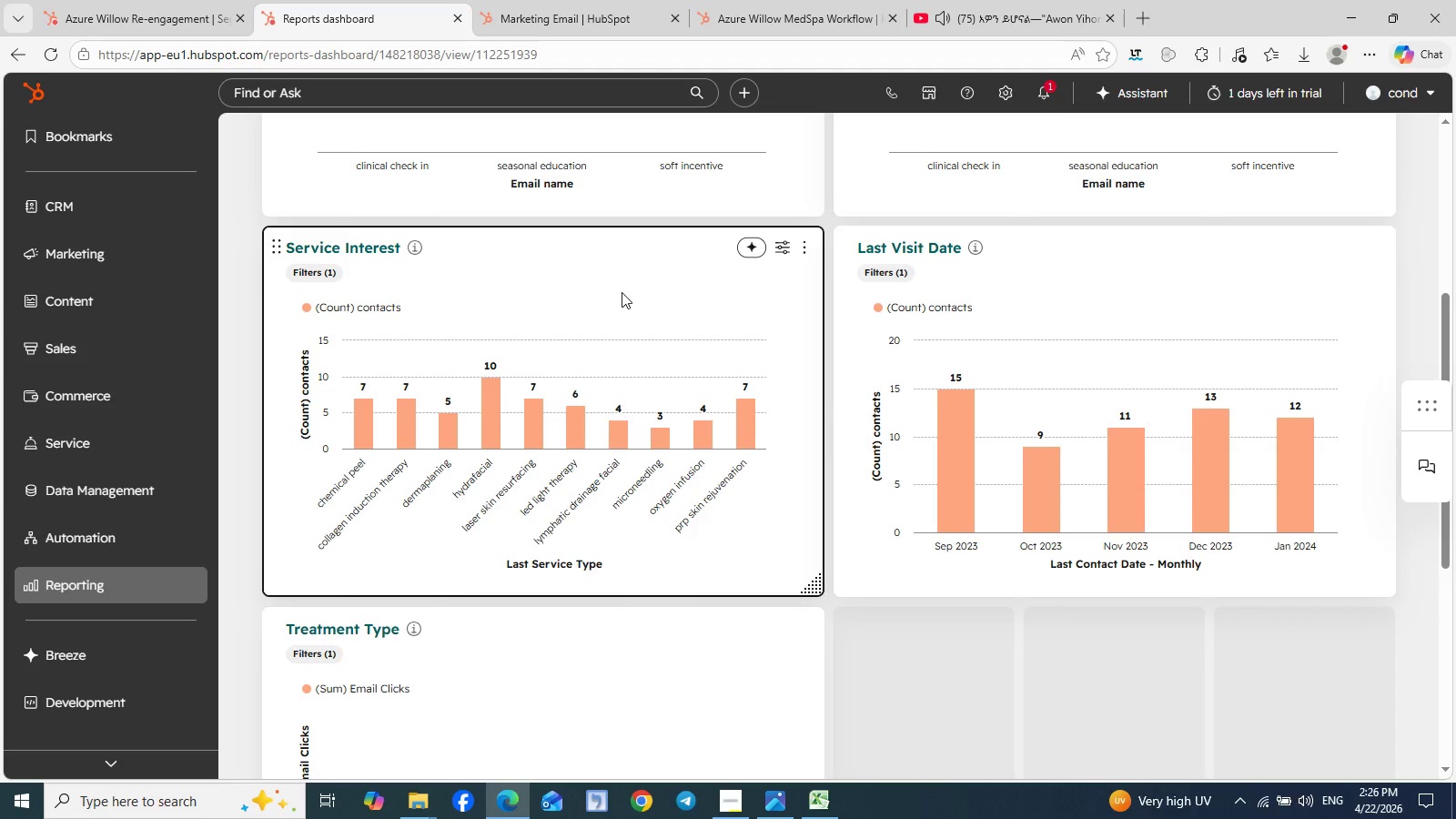 
wait(18.72)
 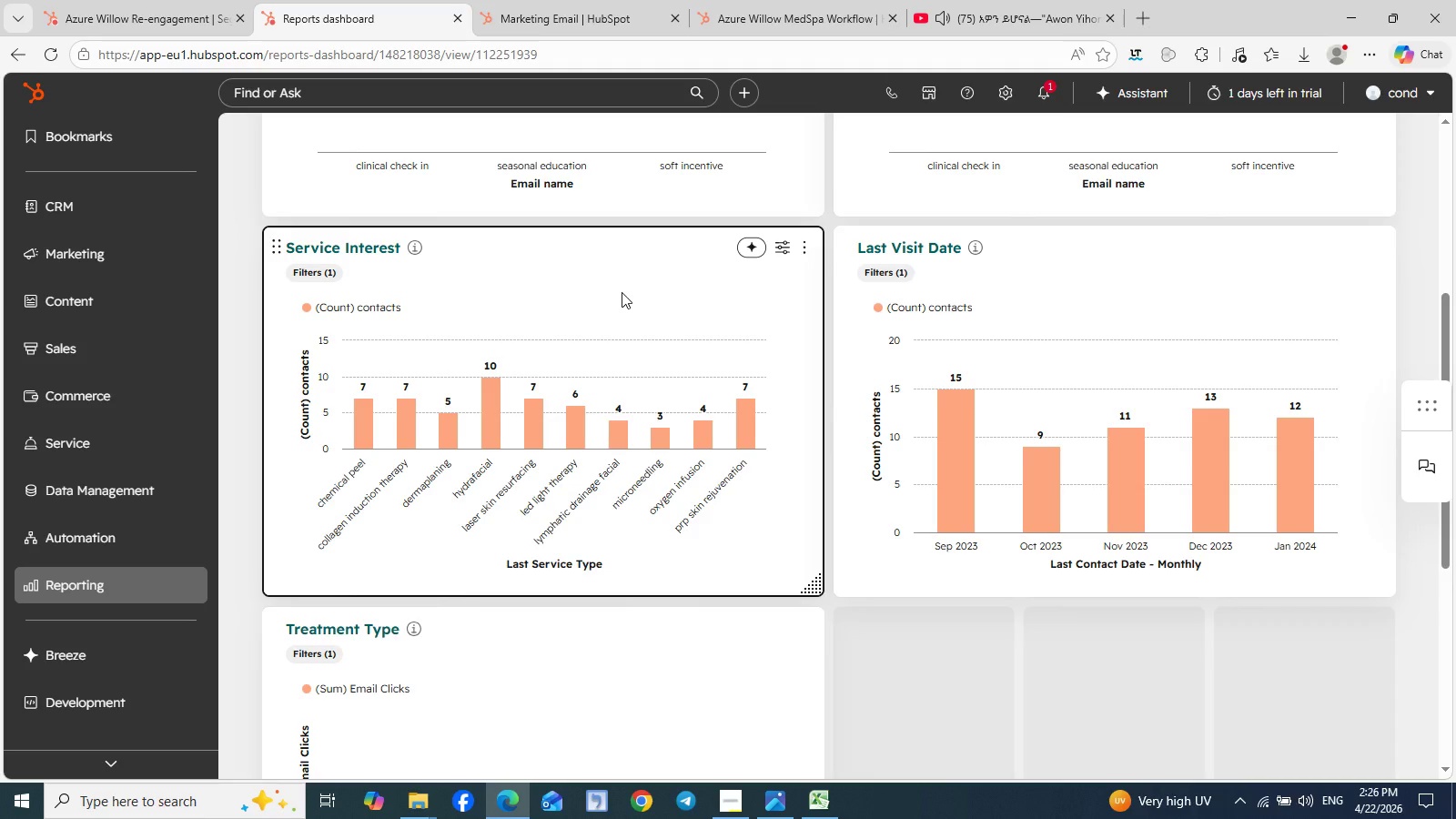 
left_click_drag(start_coordinate=[793, 248], to_coordinate=[669, 126])
 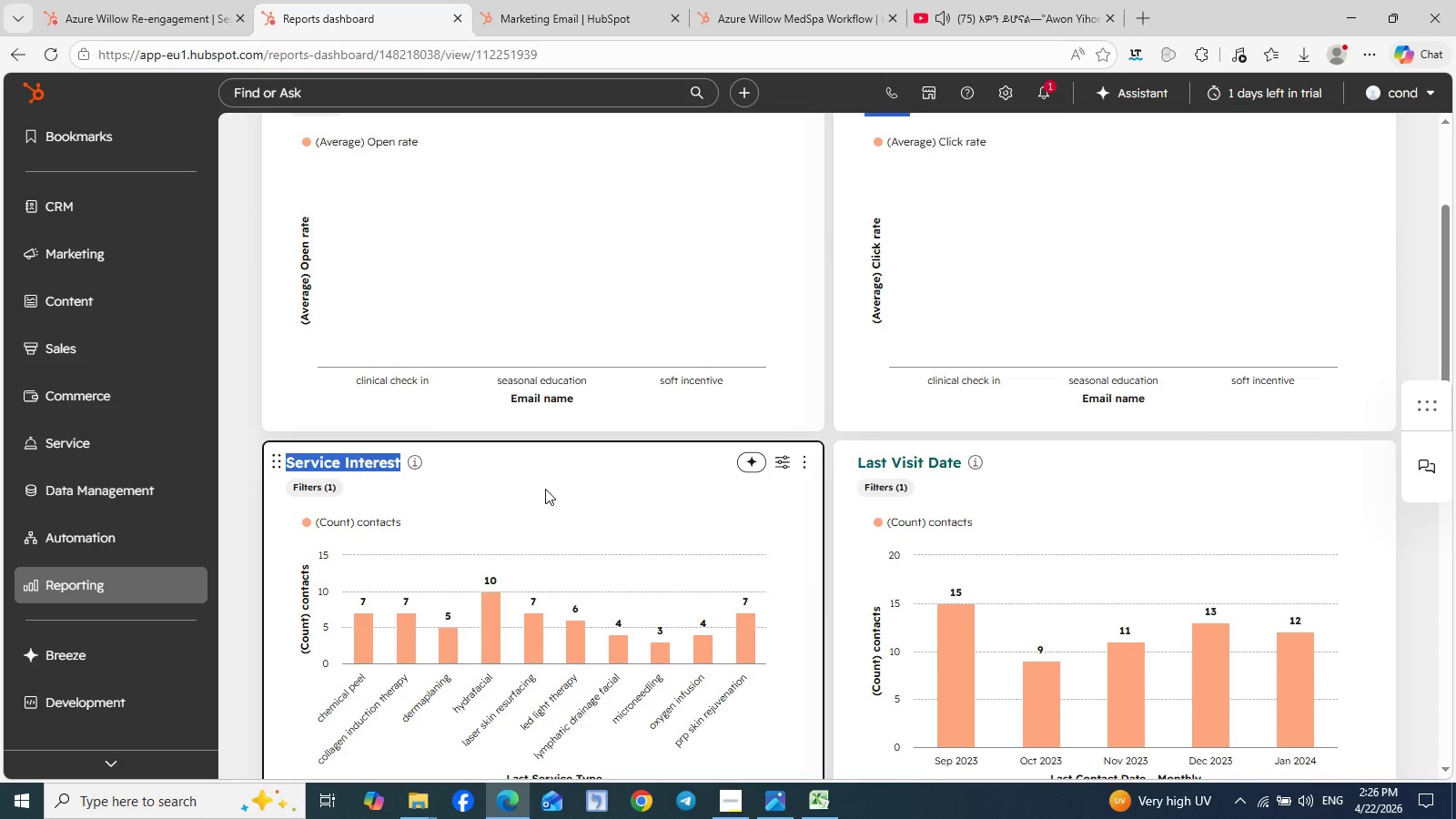 
left_click([545, 489])
 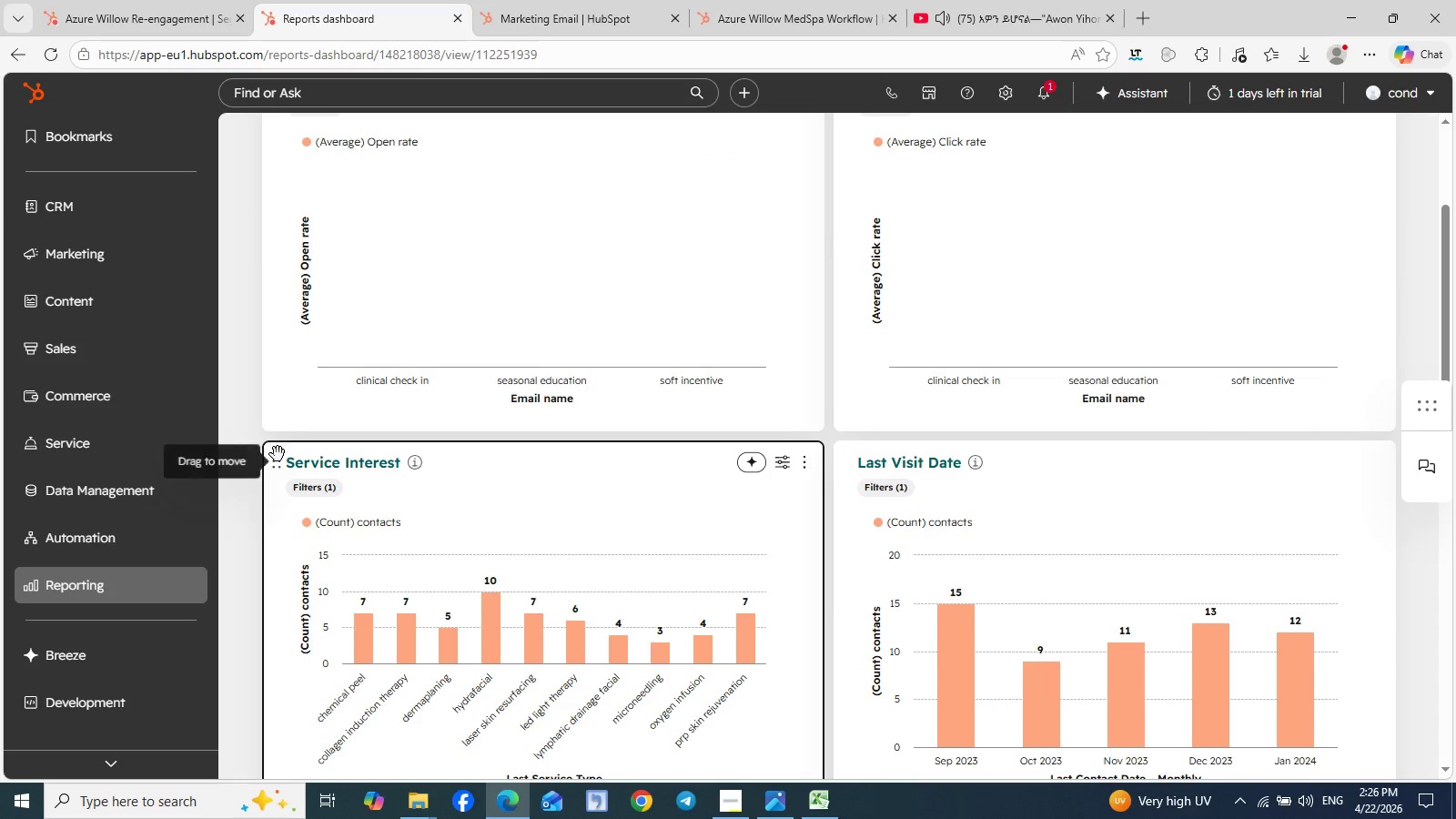 
left_click_drag(start_coordinate=[277, 461], to_coordinate=[259, 127])
 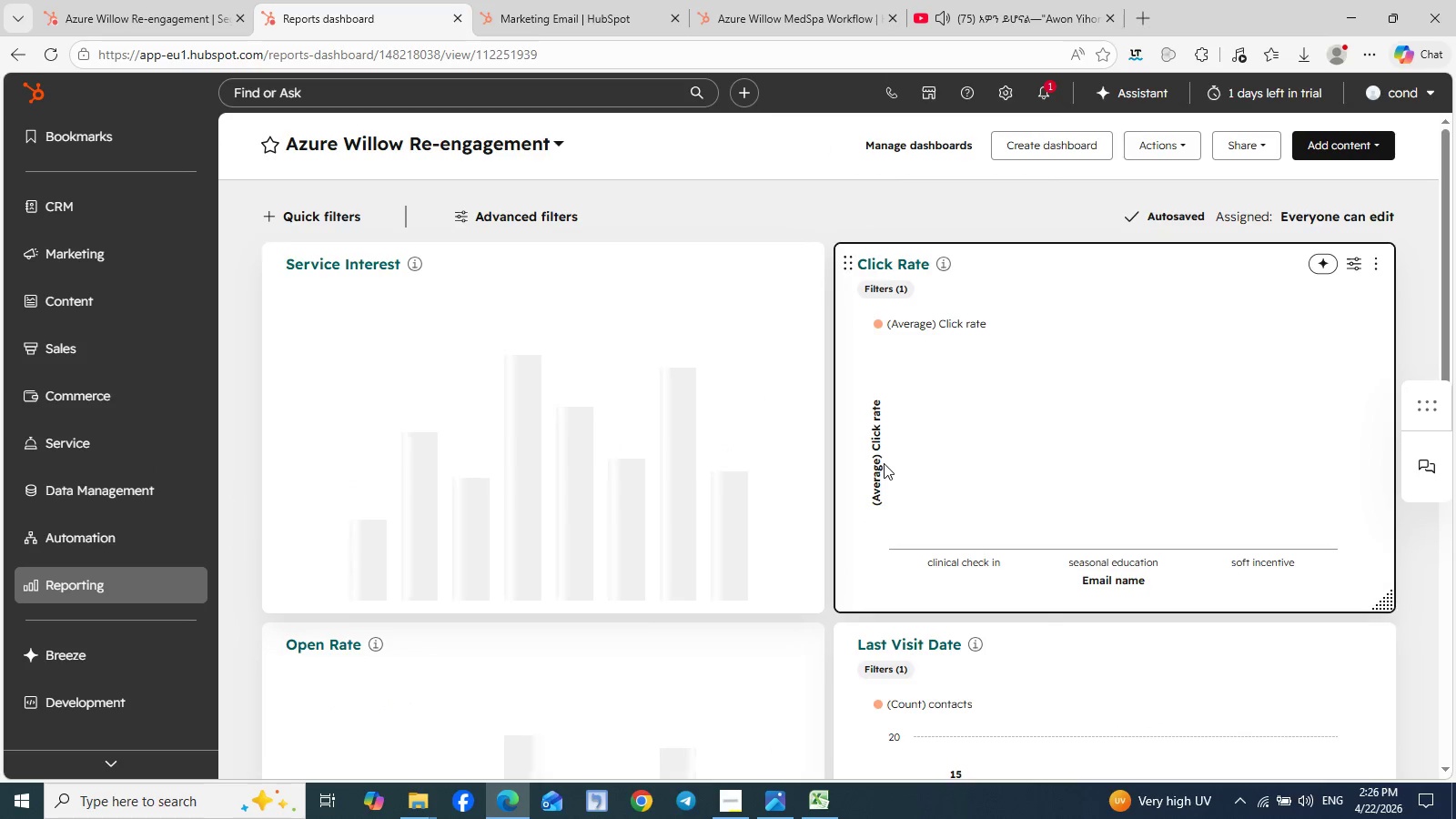 
scroll: coordinate [990, 493], scroll_direction: down, amount: 3.0
 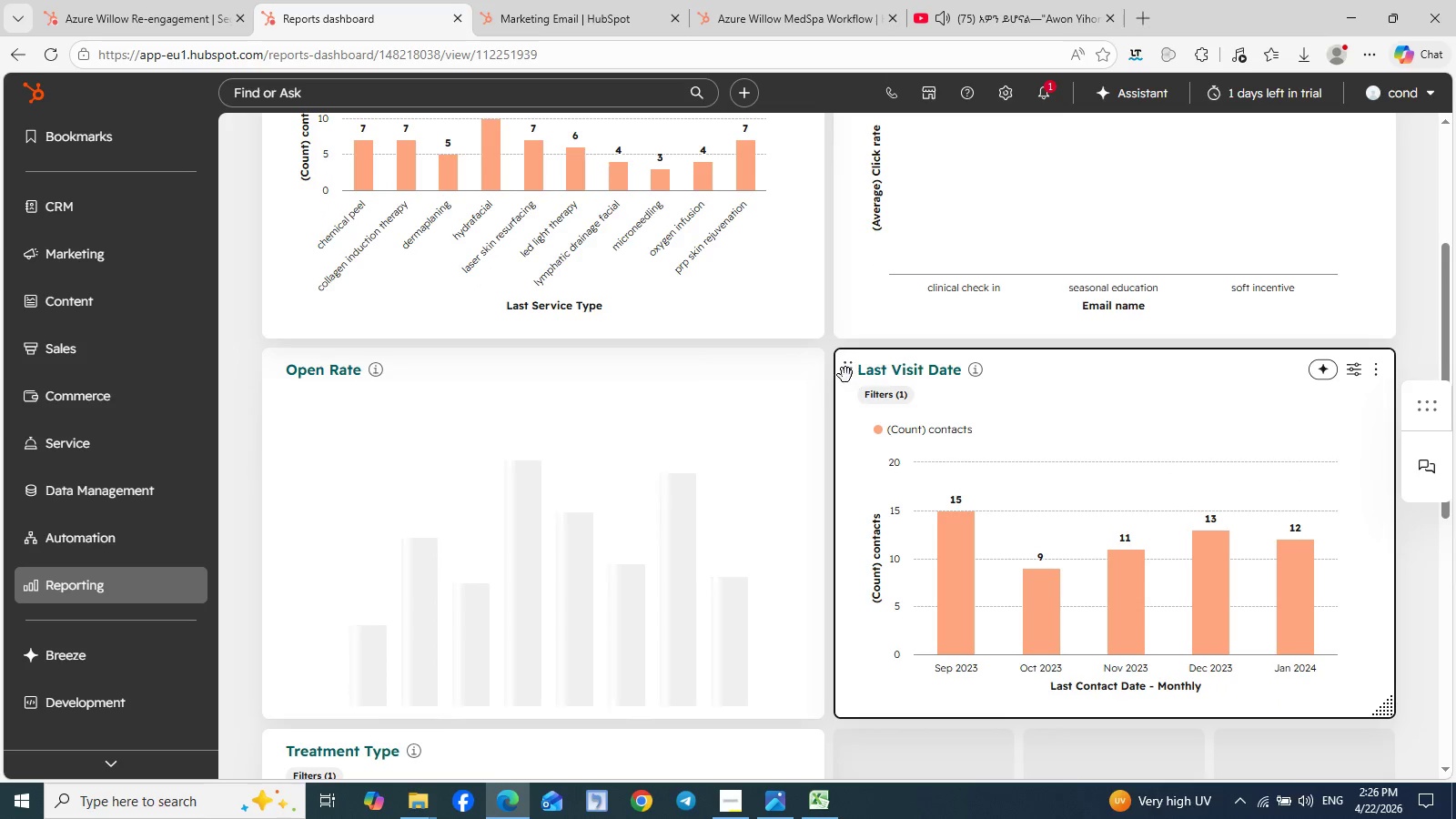 
left_click_drag(start_coordinate=[845, 371], to_coordinate=[838, 159])
 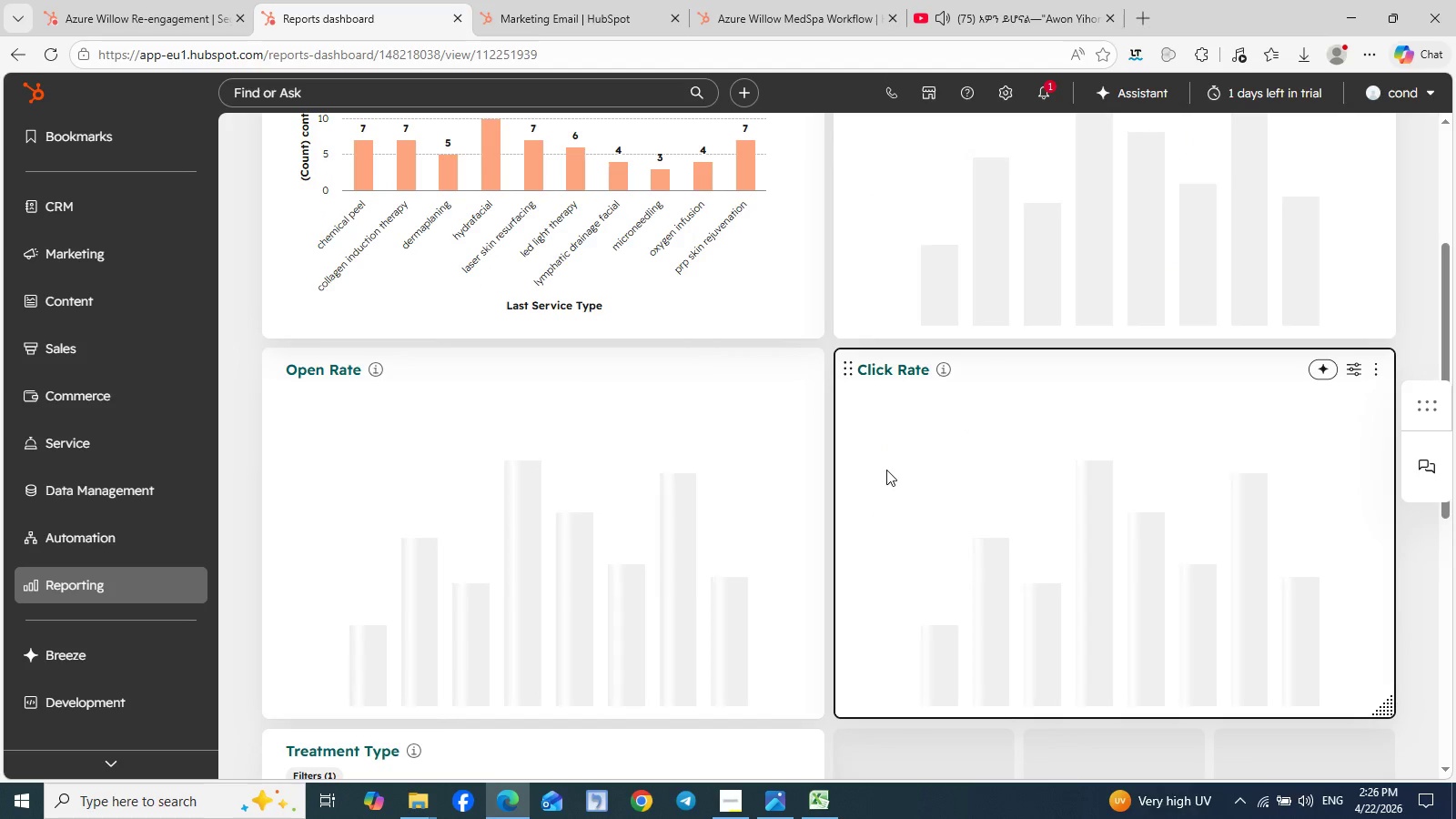 
scroll: coordinate [886, 470], scroll_direction: down, amount: 3.0
 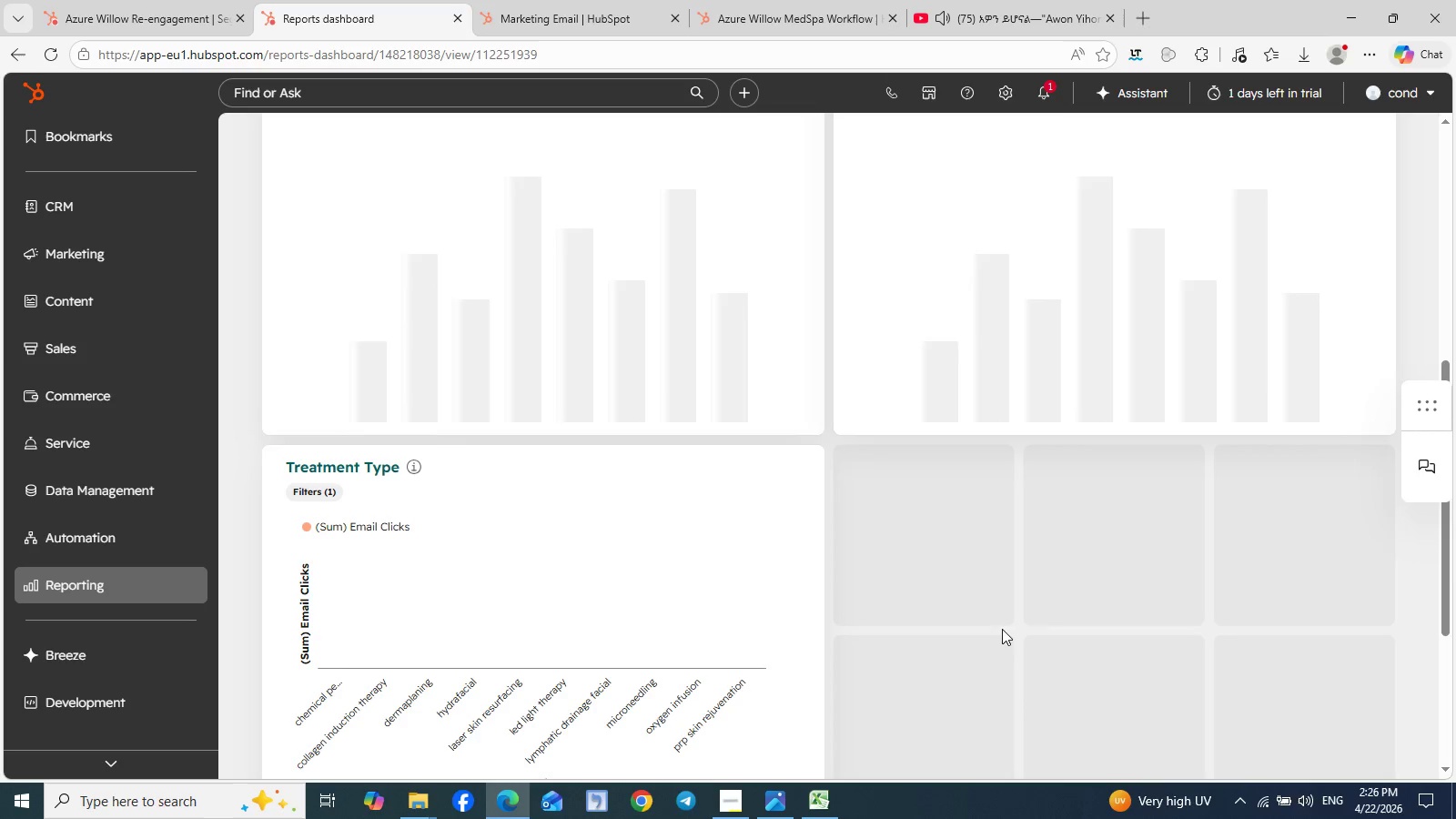 
wait(21.73)
 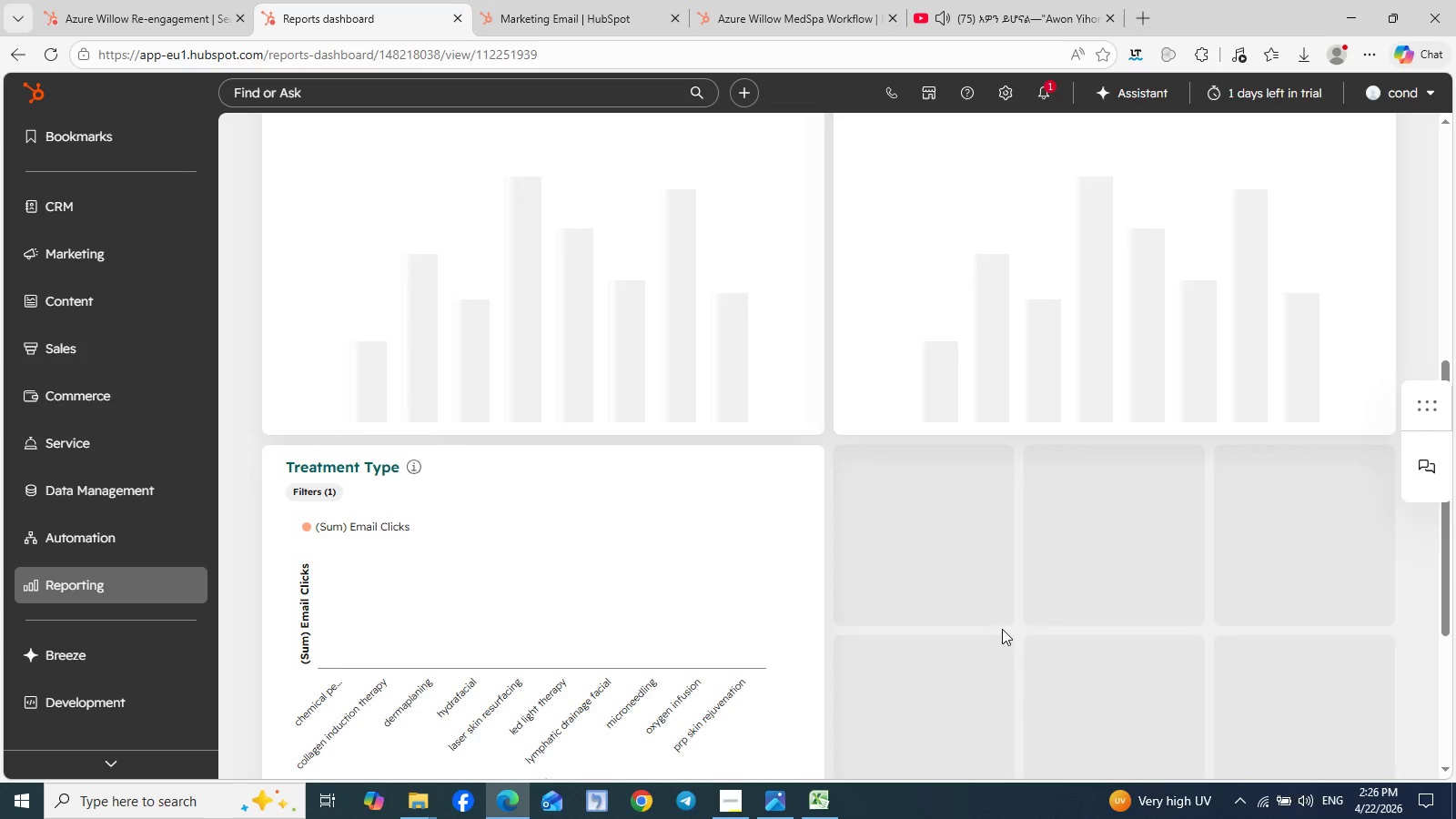 
scroll: coordinate [923, 453], scroll_direction: up, amount: 6.0
 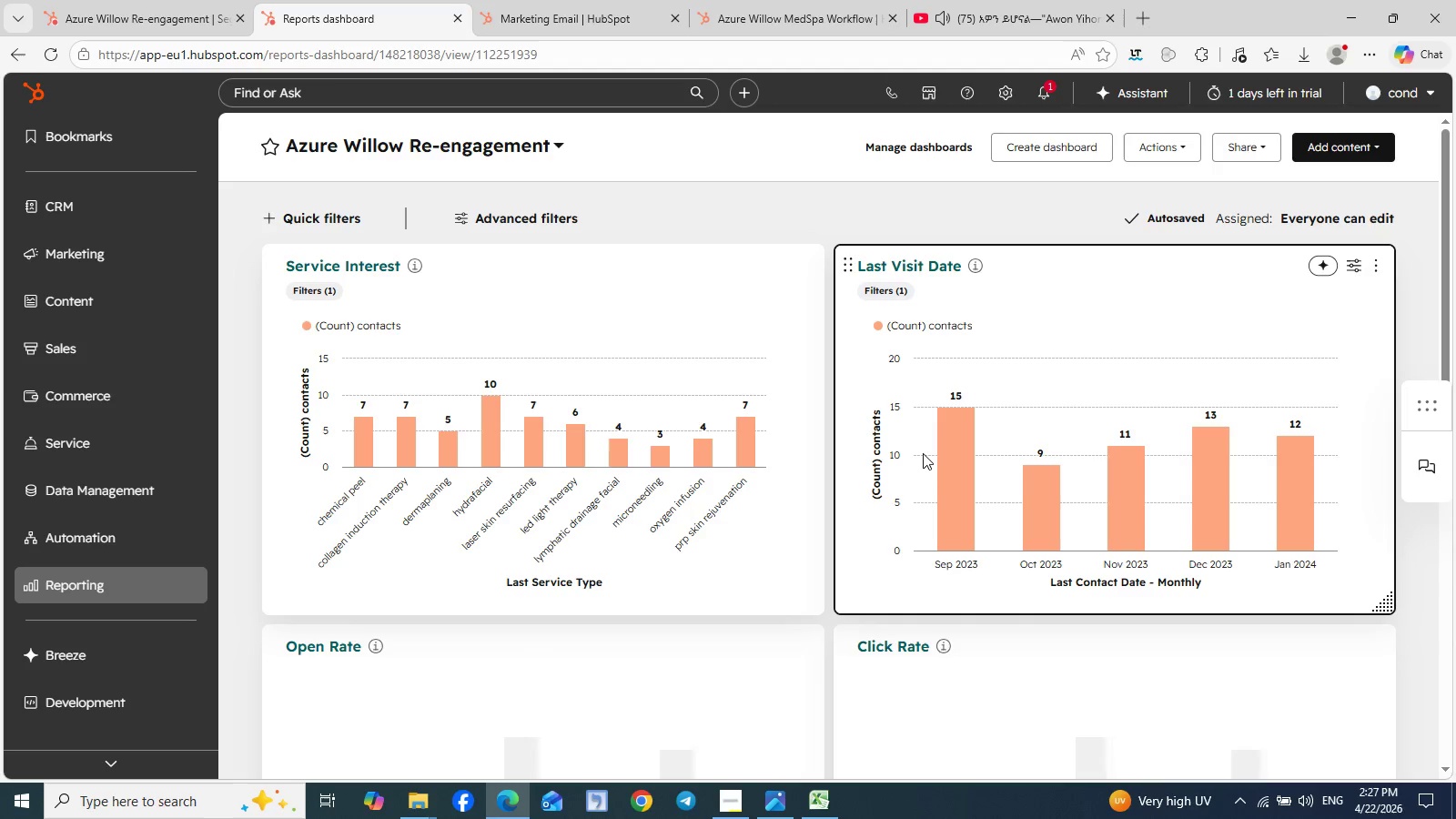 
wait(6.39)
 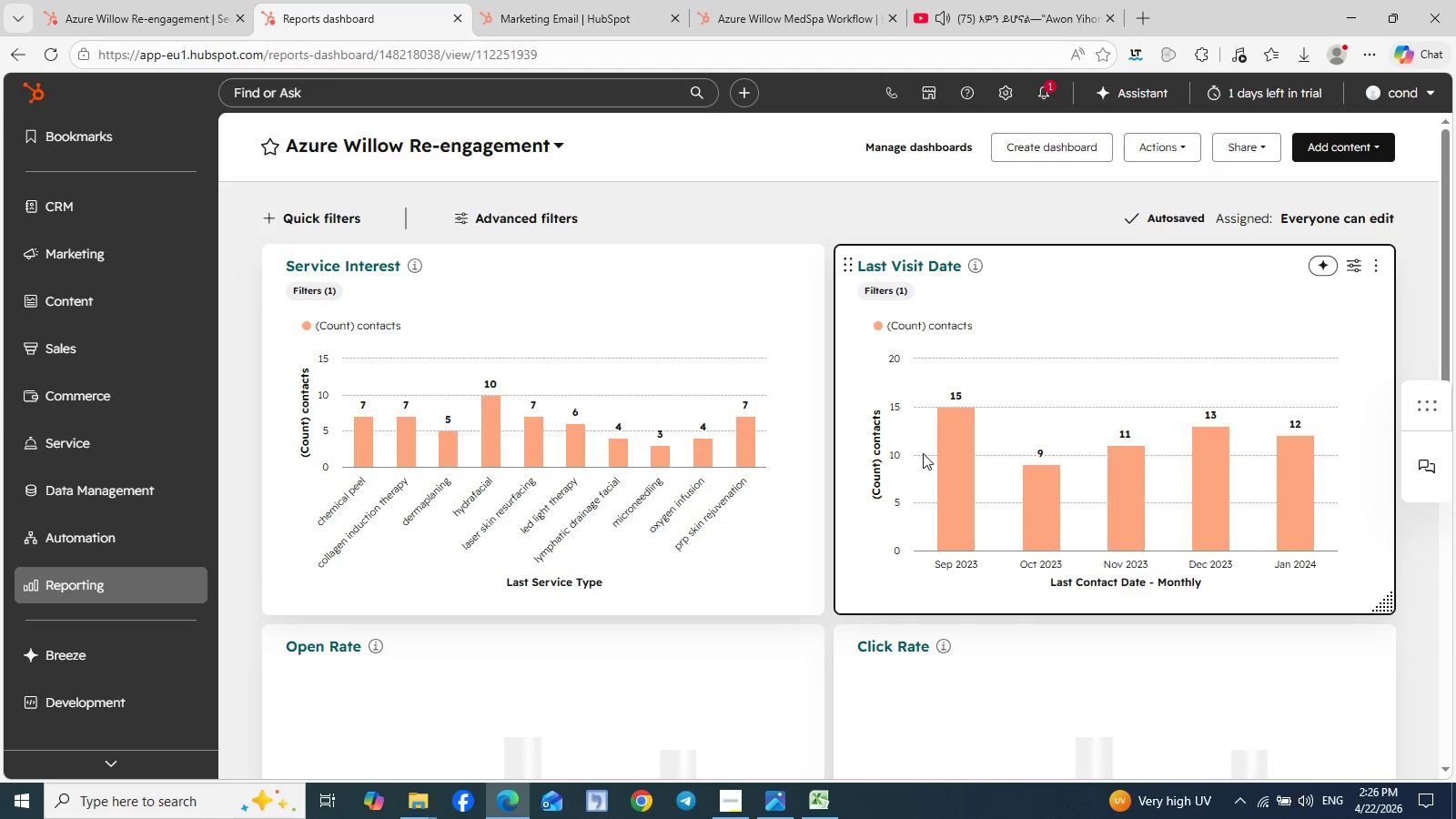 
scroll: coordinate [1117, 725], scroll_direction: down, amount: 3.0
 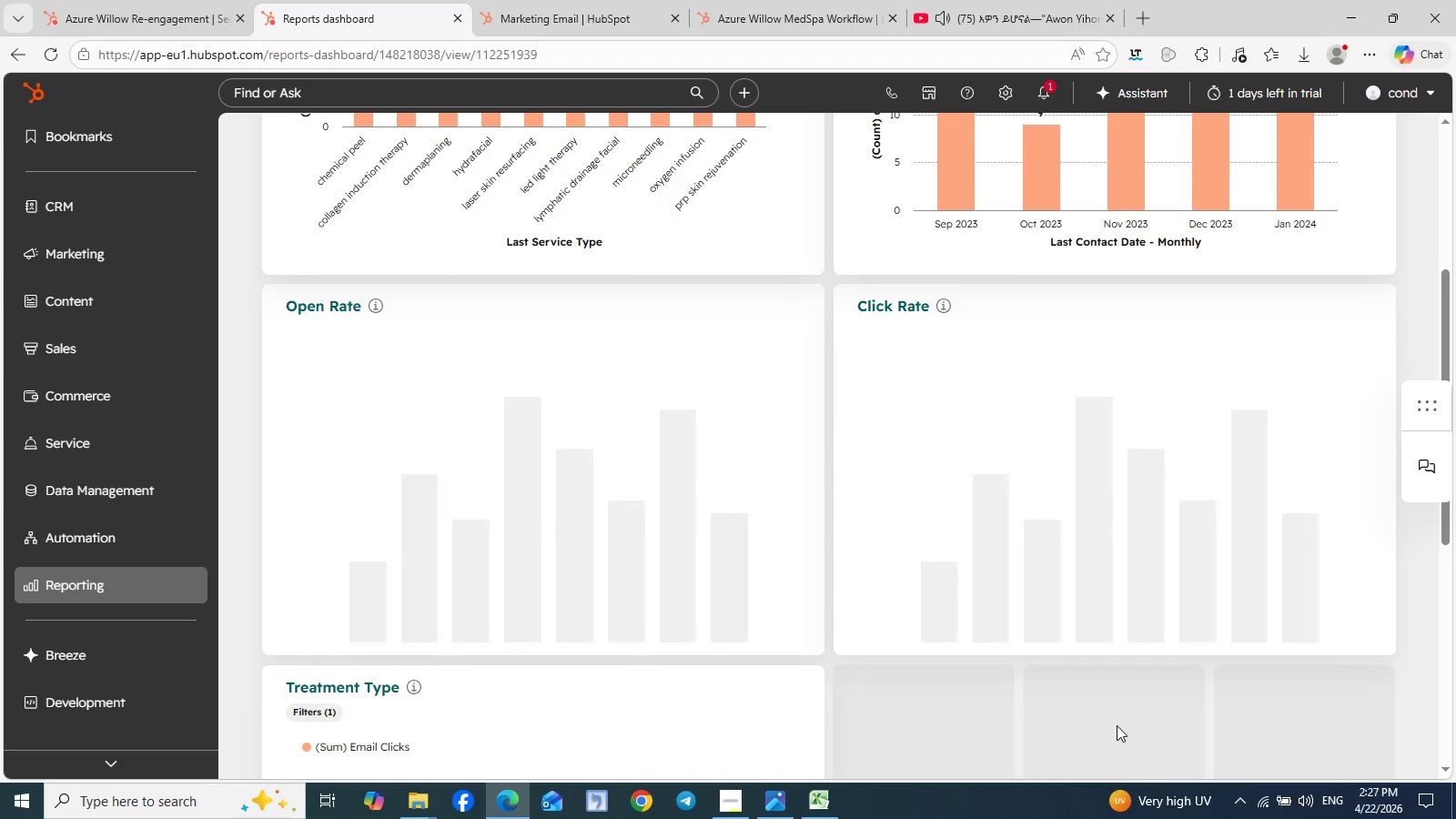 
wait(14.52)
 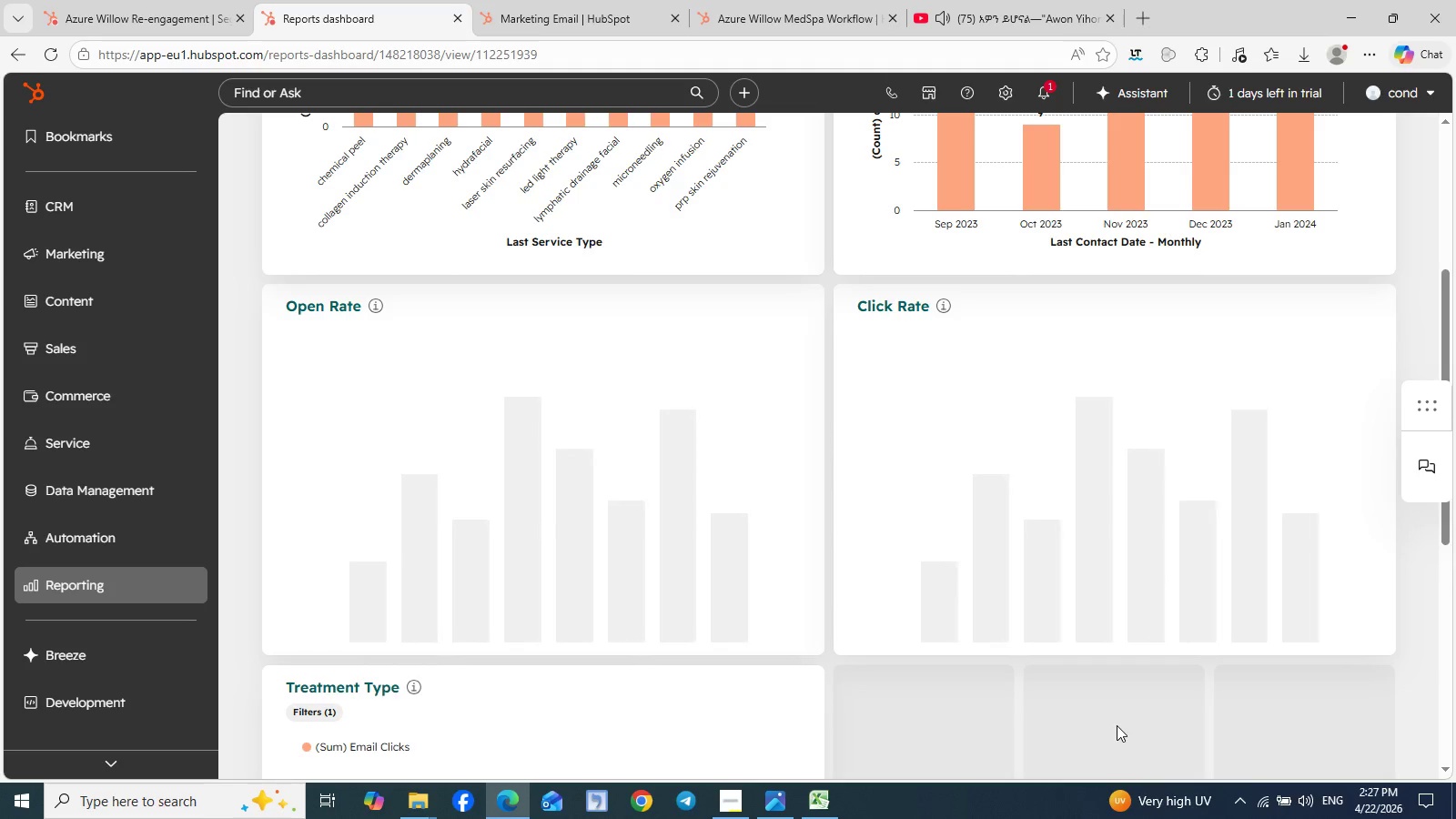 
left_click([731, 785])